 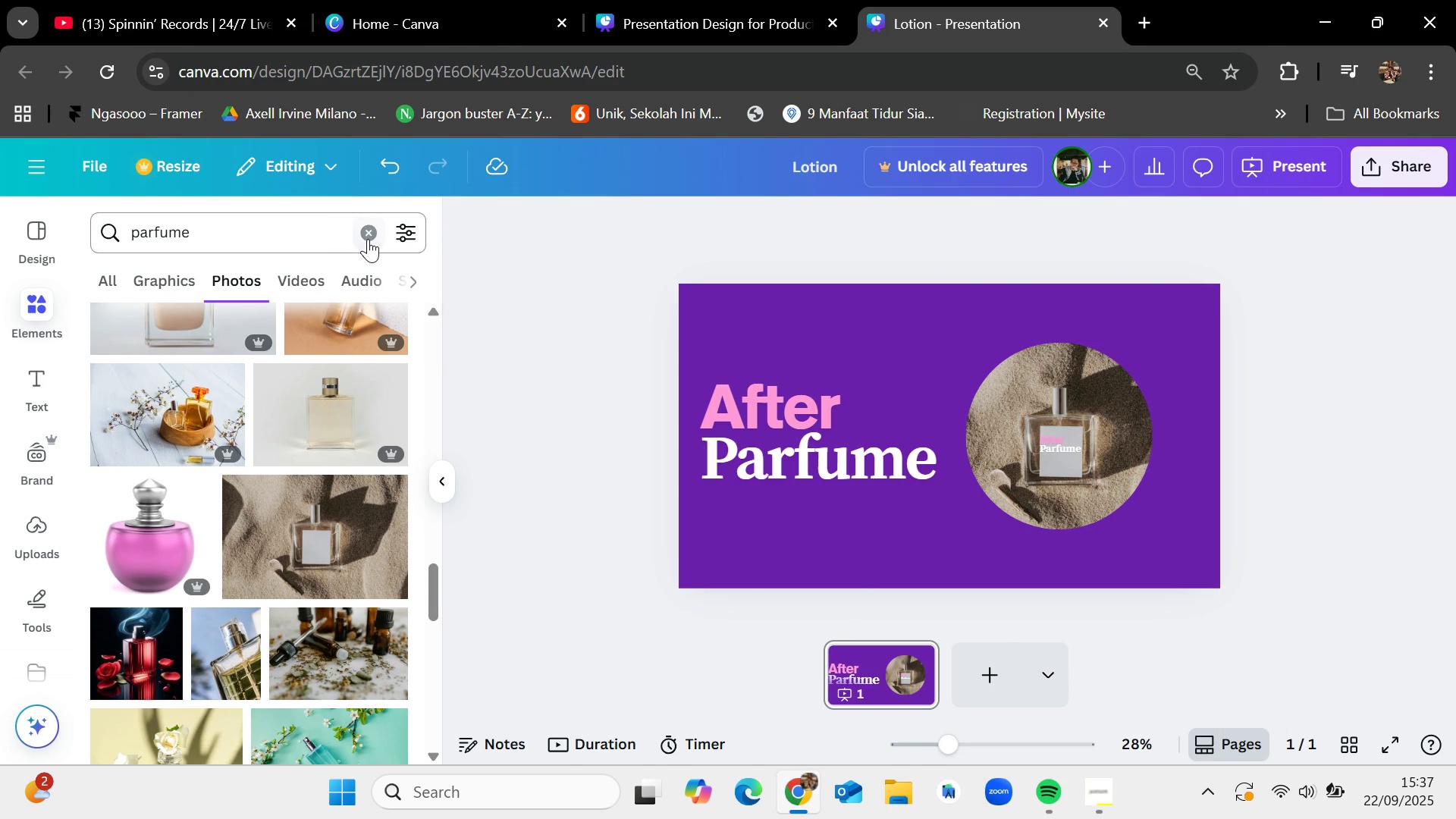 
type(beach)
 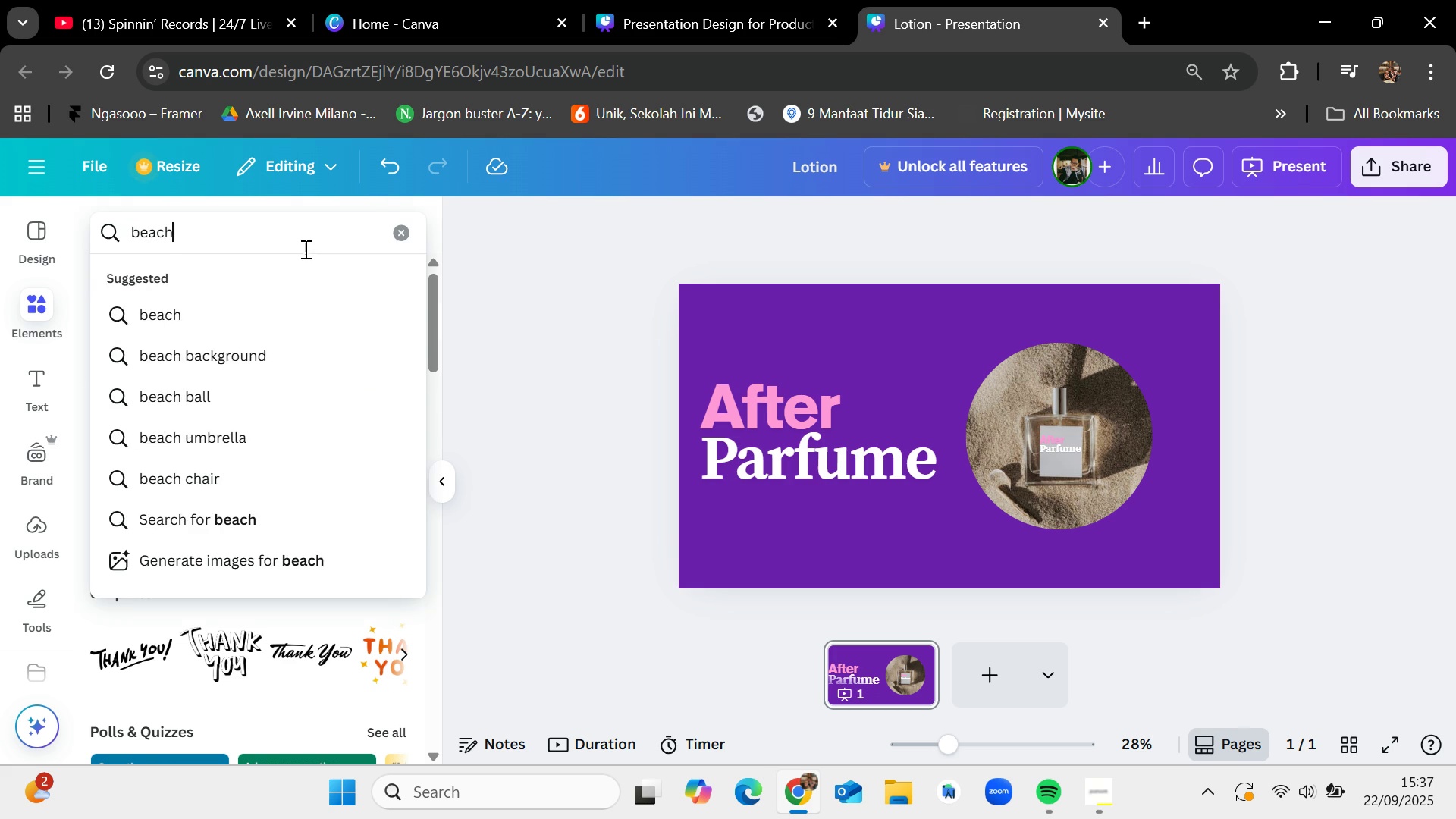 
key(Enter)
 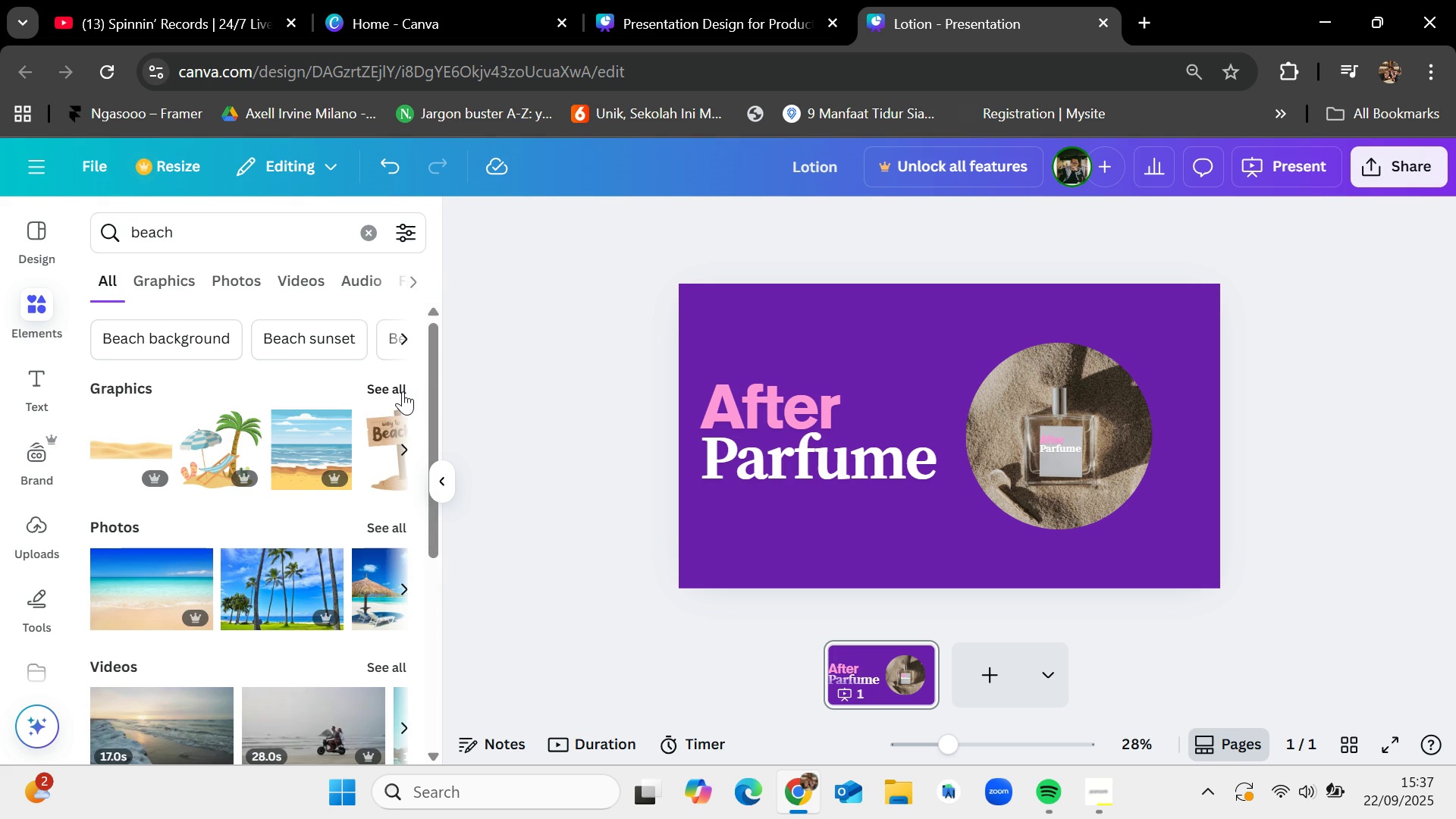 
left_click([403, 391])
 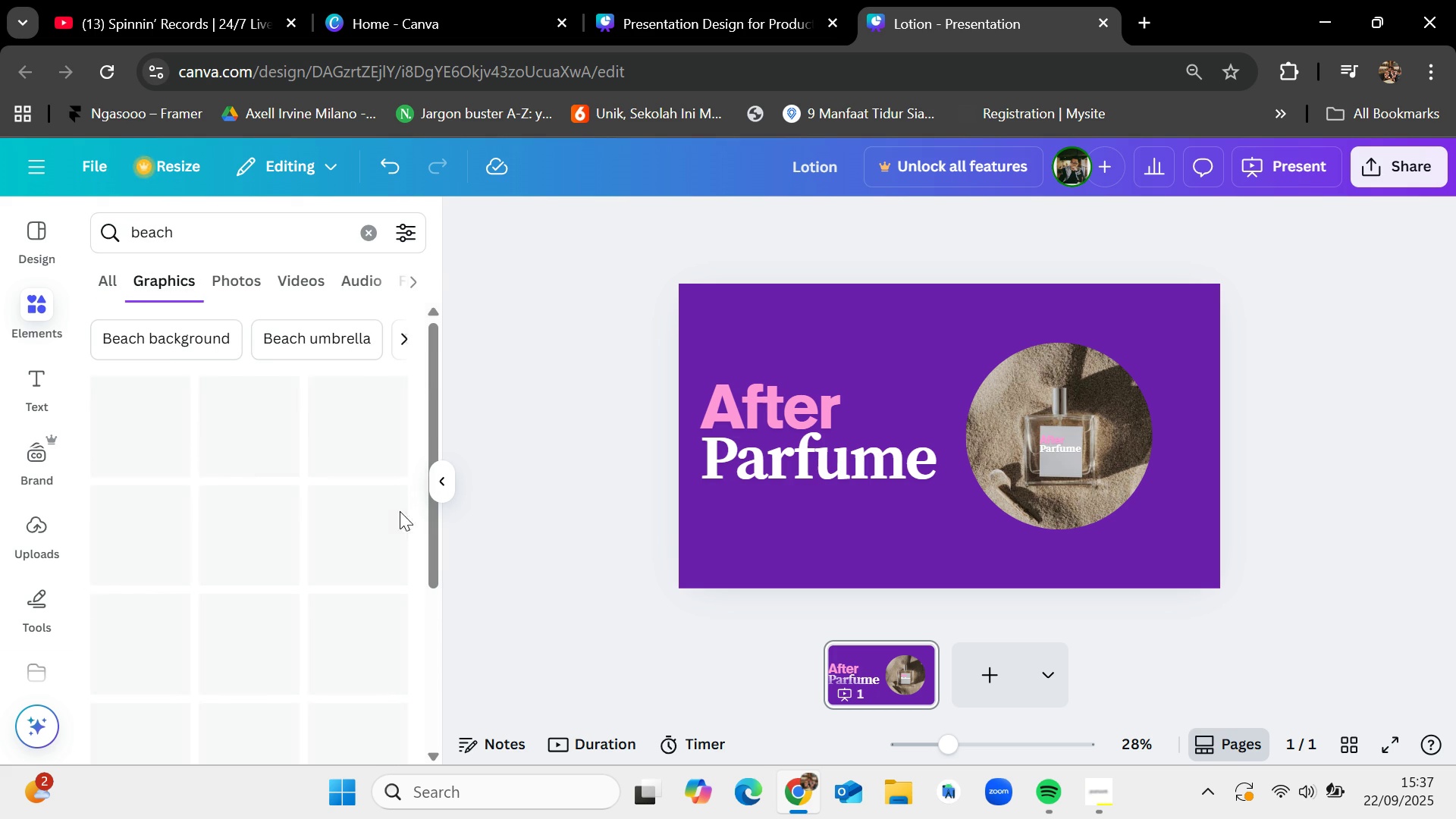 
mouse_move([409, 506])
 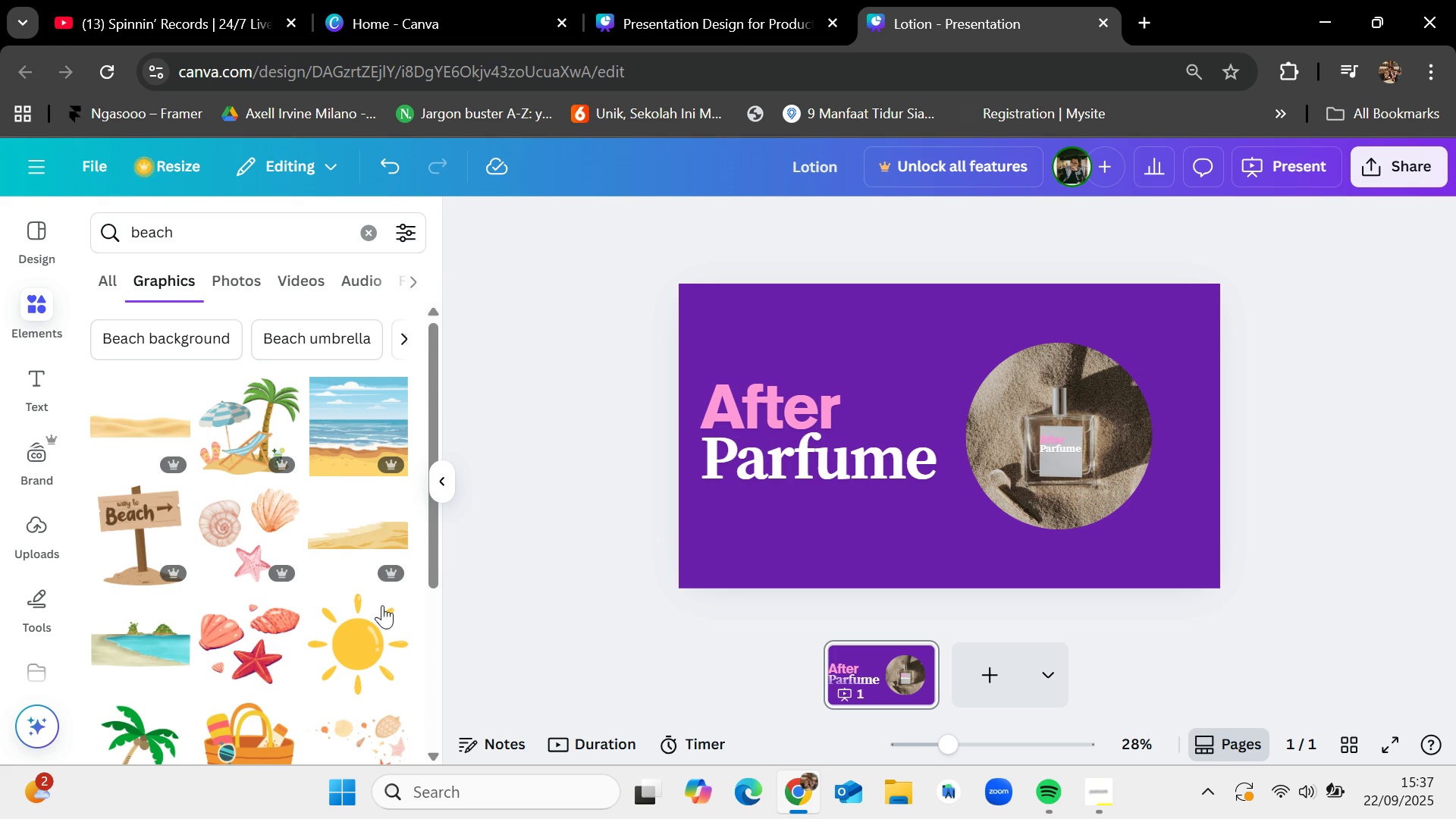 
scroll: coordinate [353, 617], scroll_direction: down, amount: 3.0
 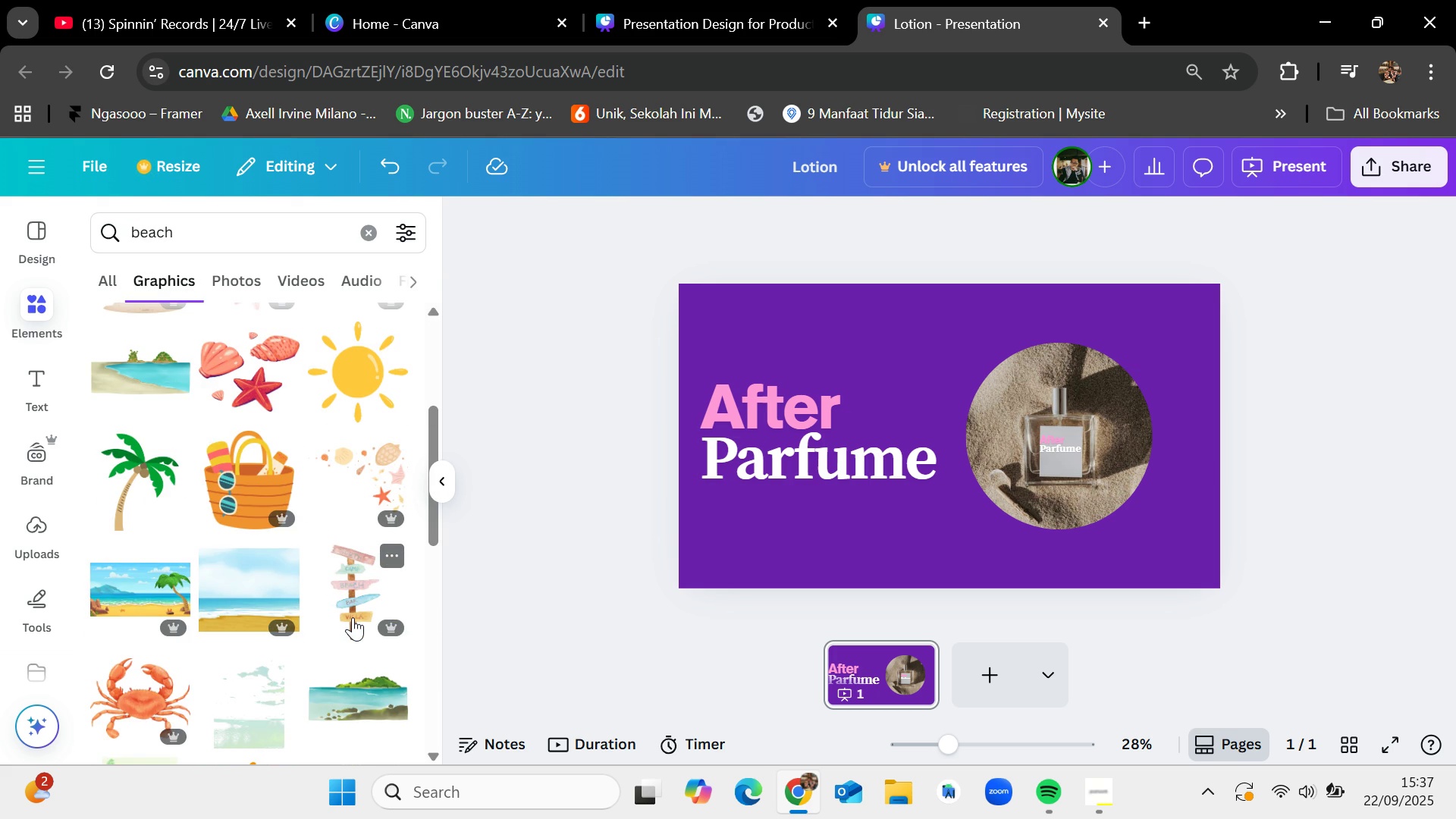 
scroll: coordinate [353, 617], scroll_direction: up, amount: 1.0
 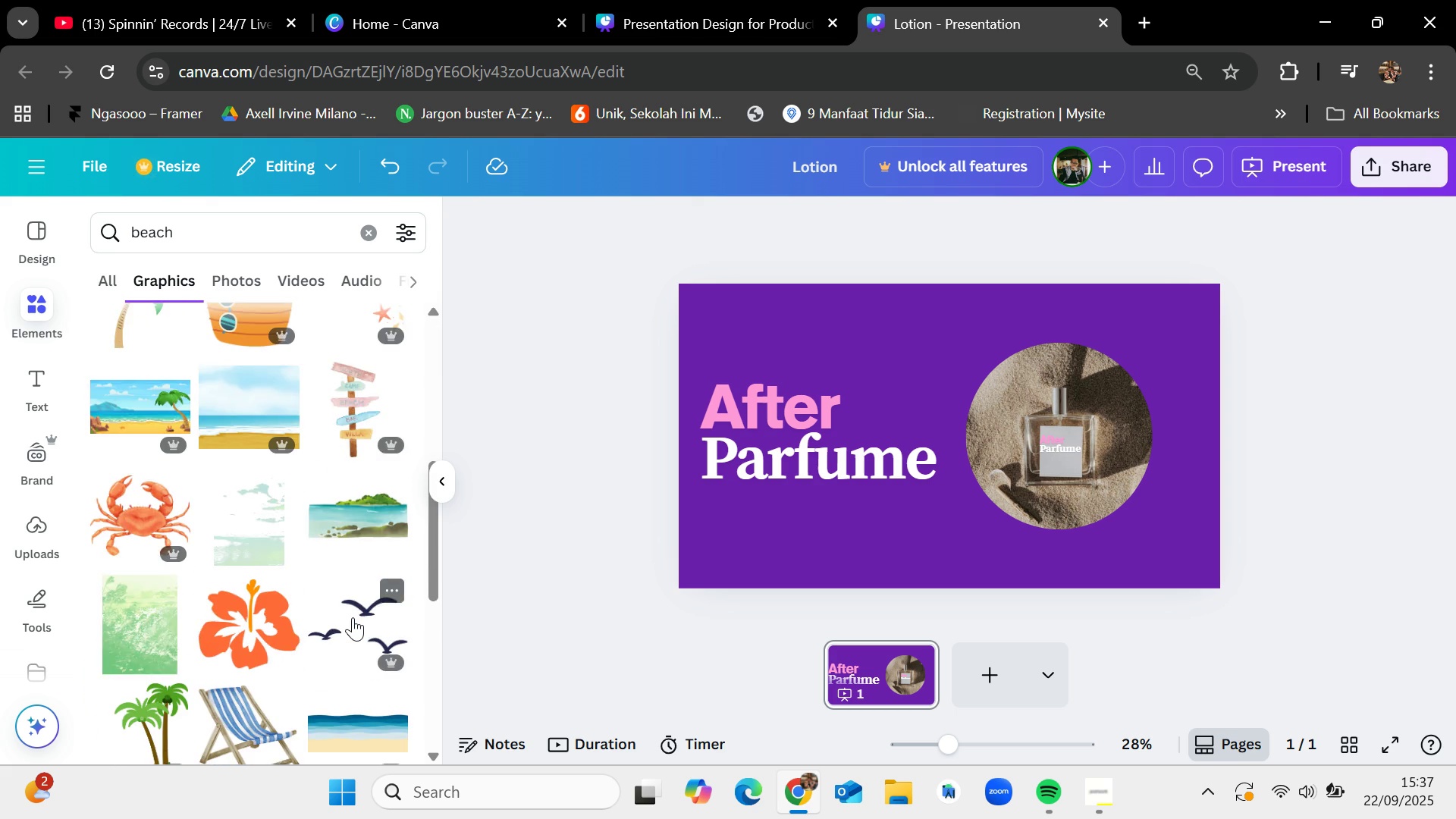 
scroll: coordinate [353, 617], scroll_direction: down, amount: 3.0
 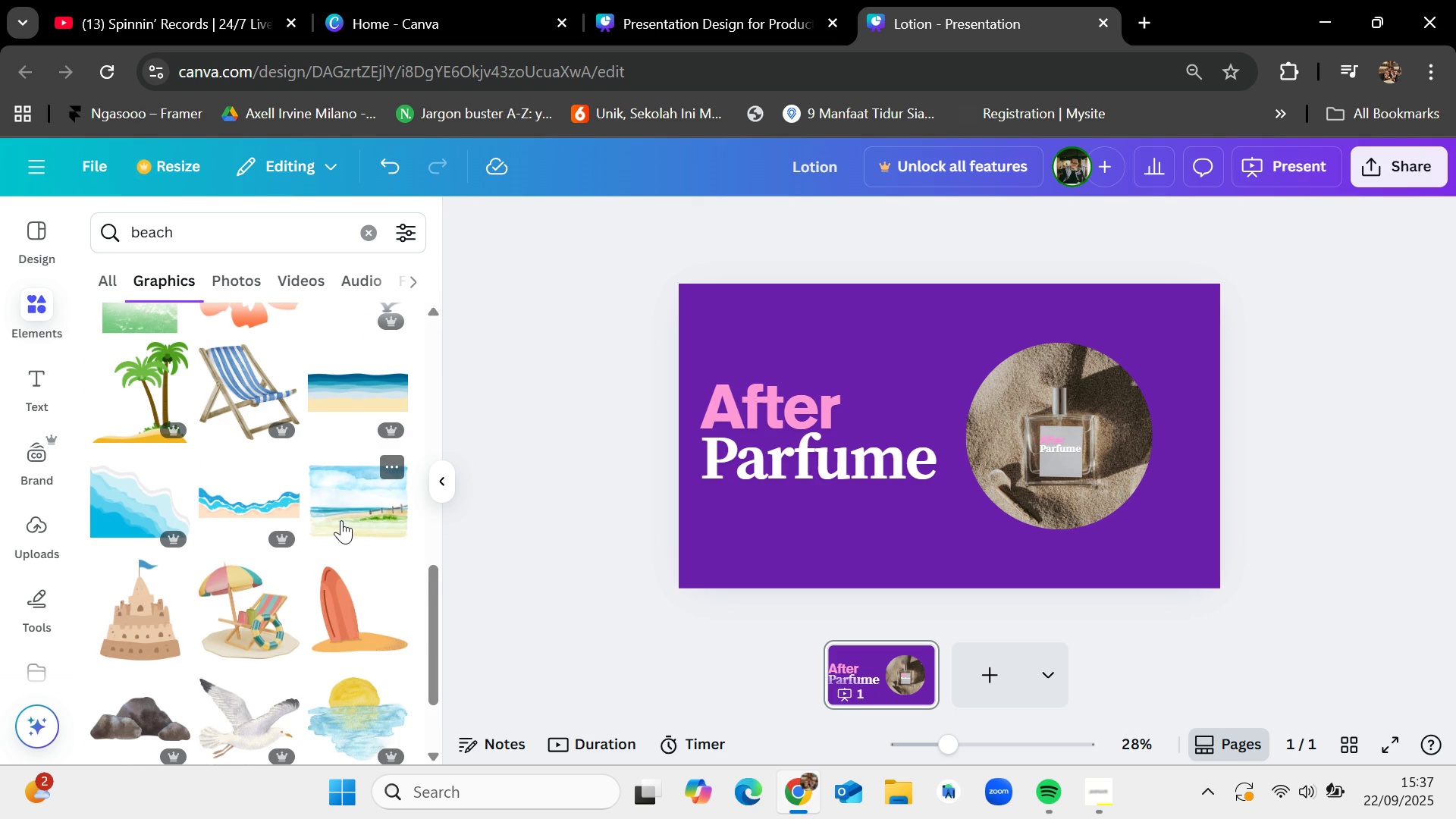 
wait(5.72)
 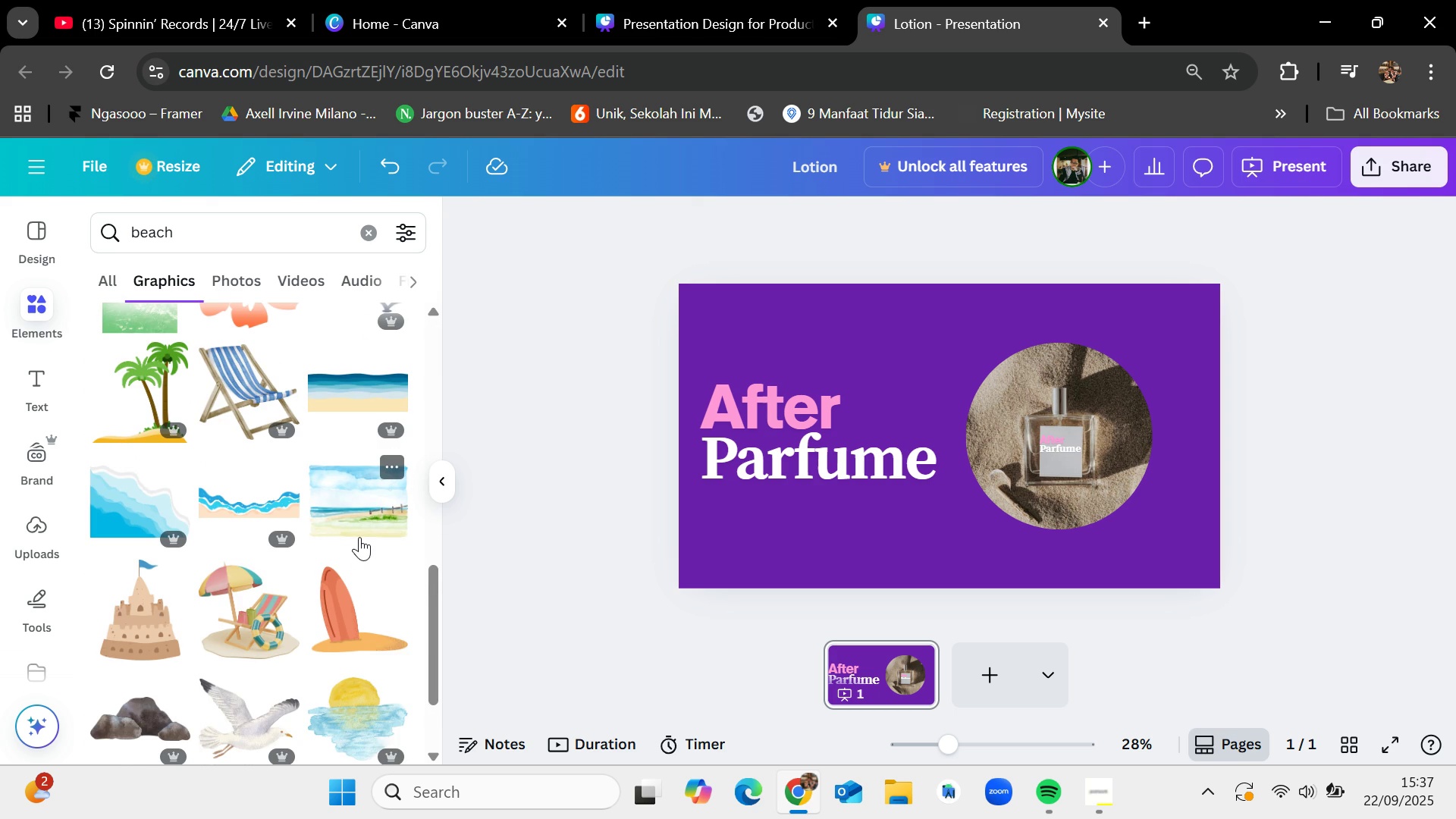 
left_click([361, 228])
 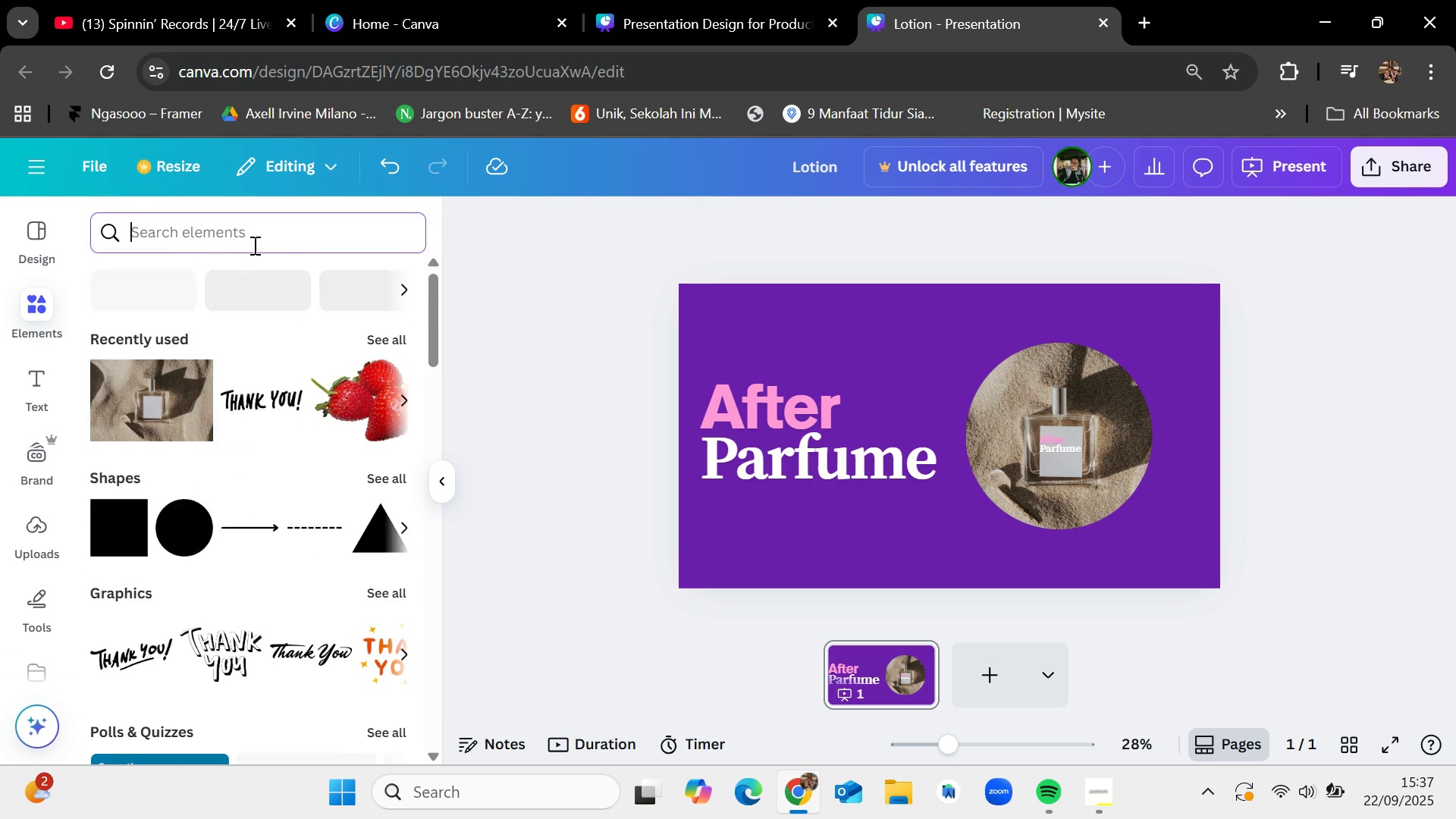 
type(wave)
 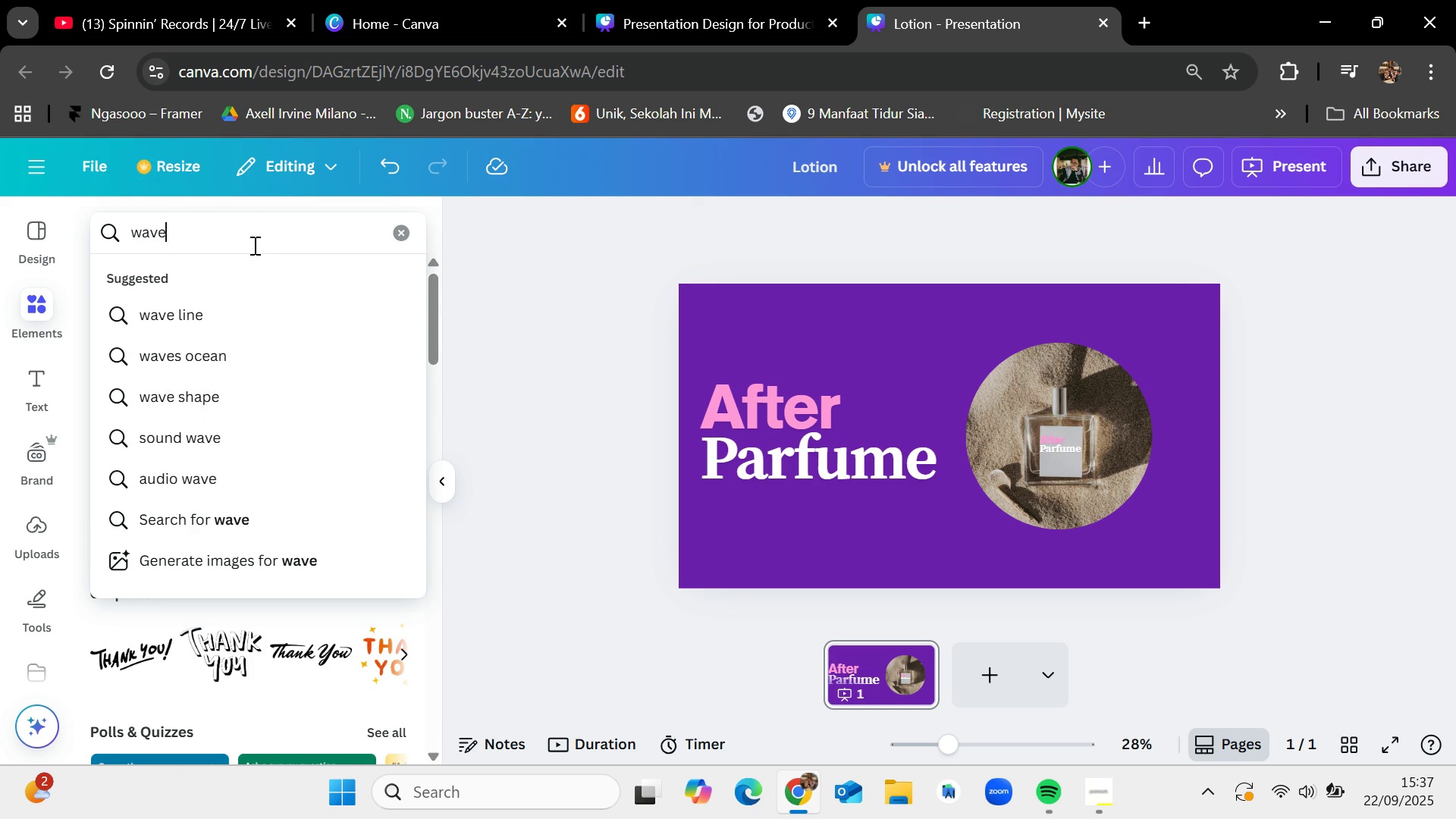 
key(Enter)
 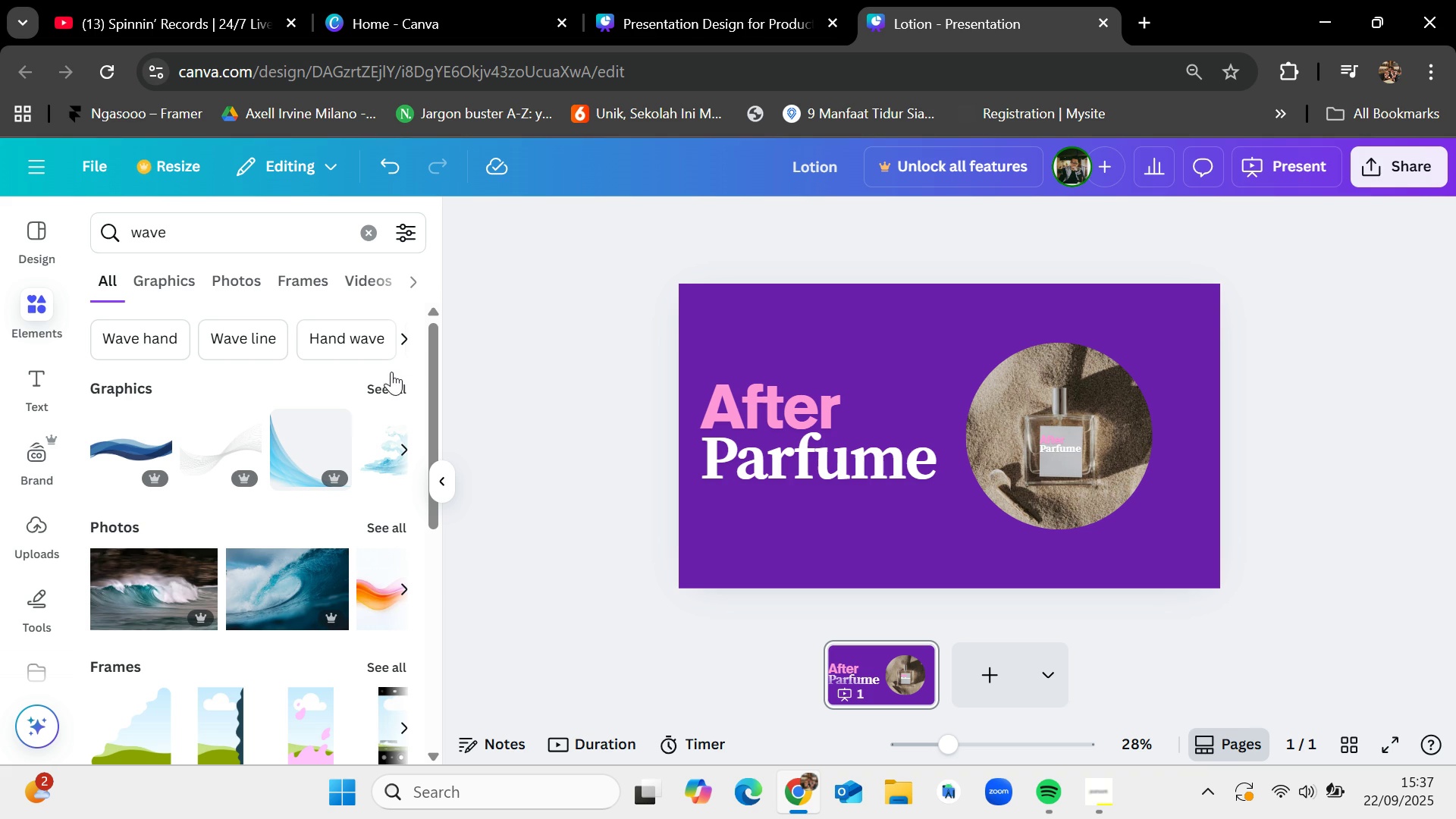 
left_click([396, 385])
 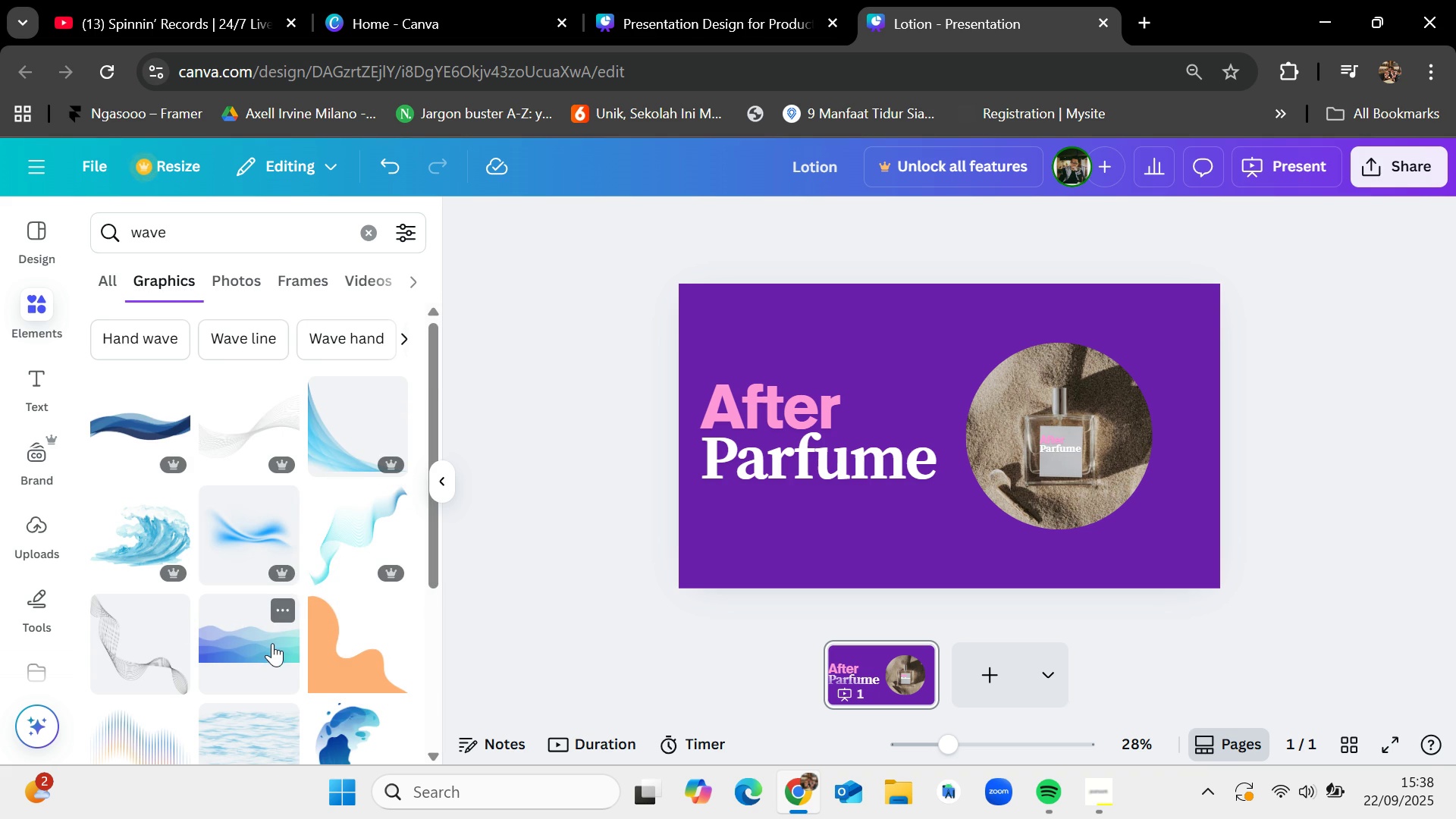 
scroll: coordinate [124, 457], scroll_direction: down, amount: 6.0
 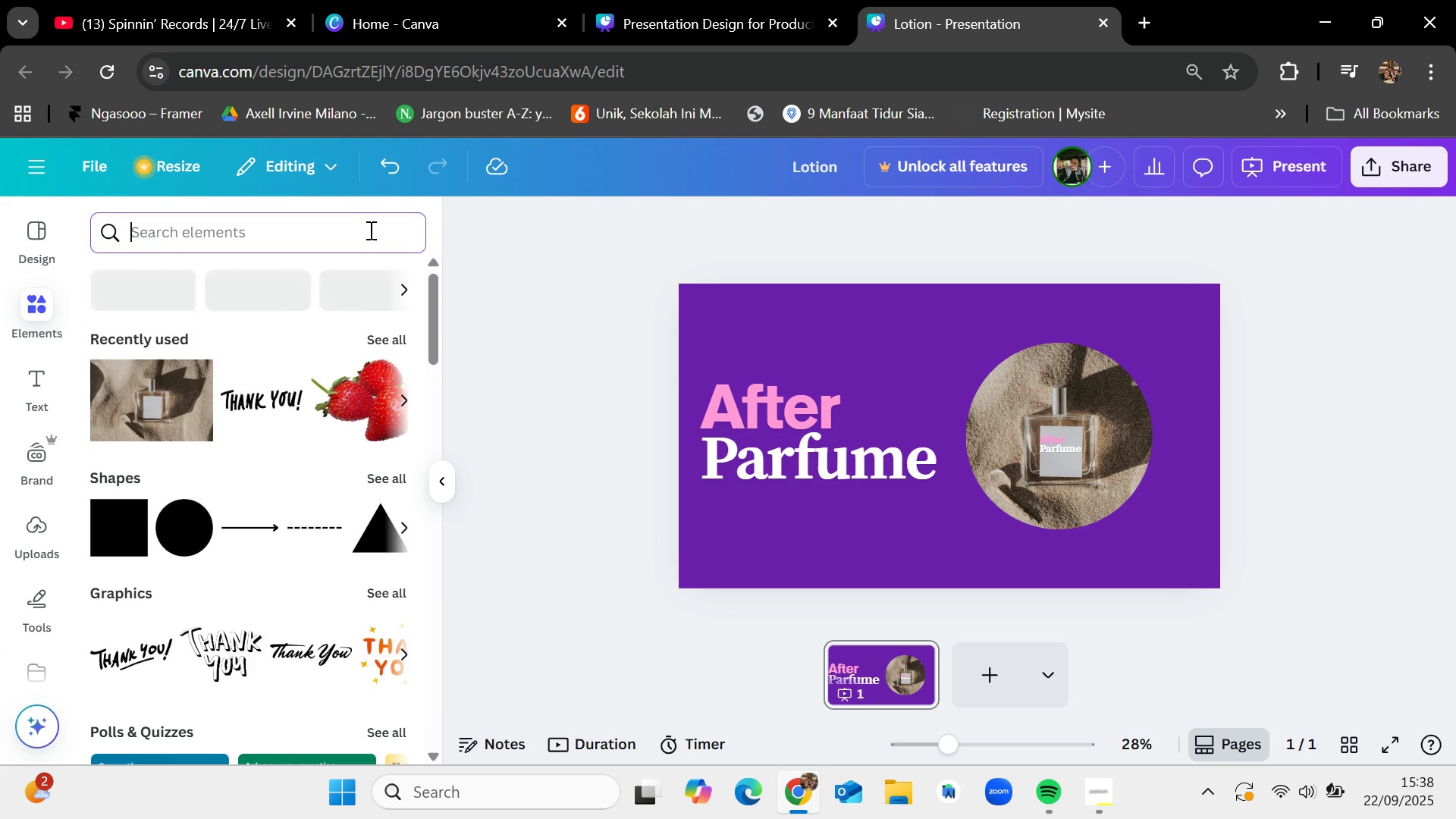 
type(tropical)
 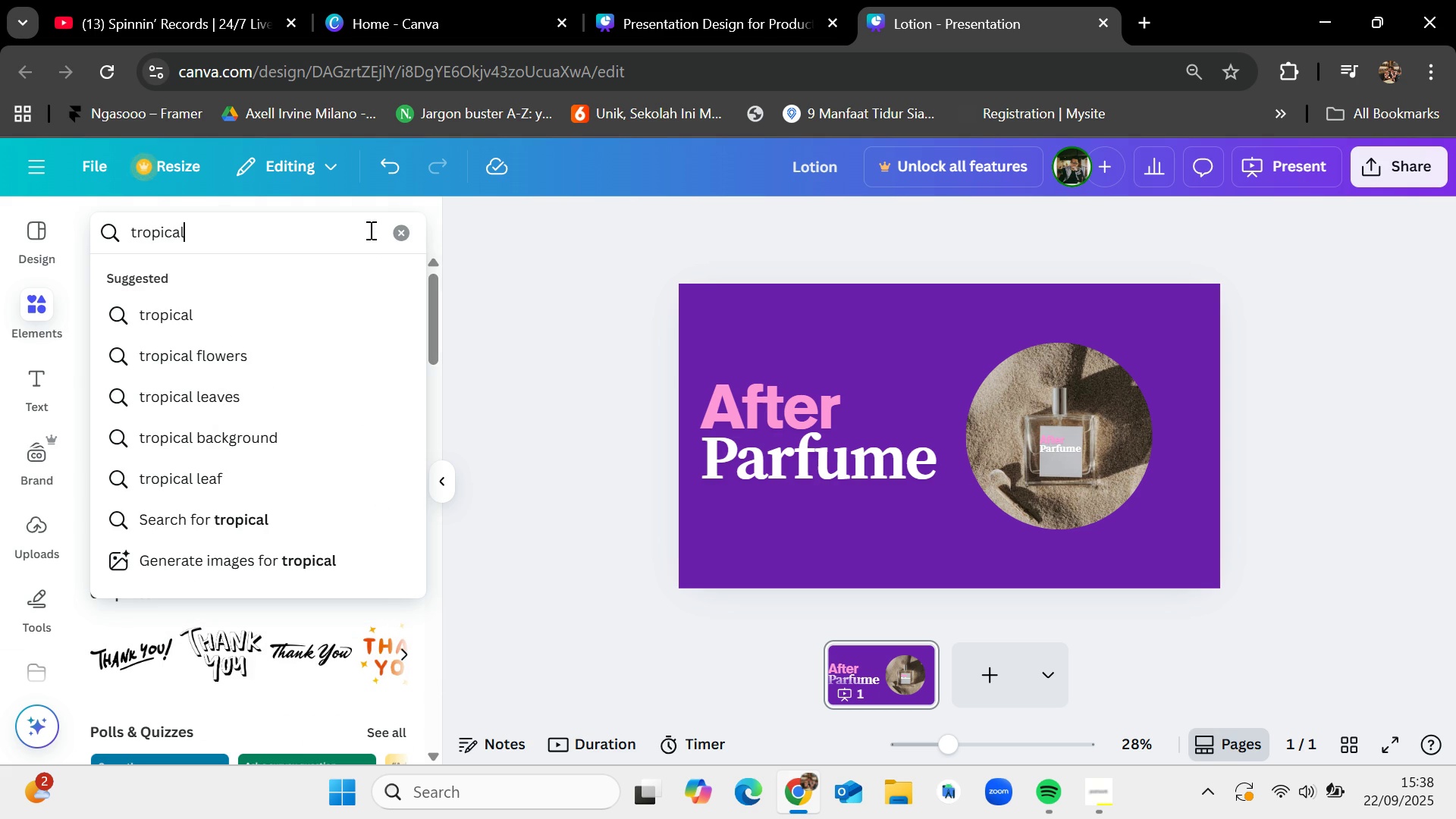 
key(Enter)
 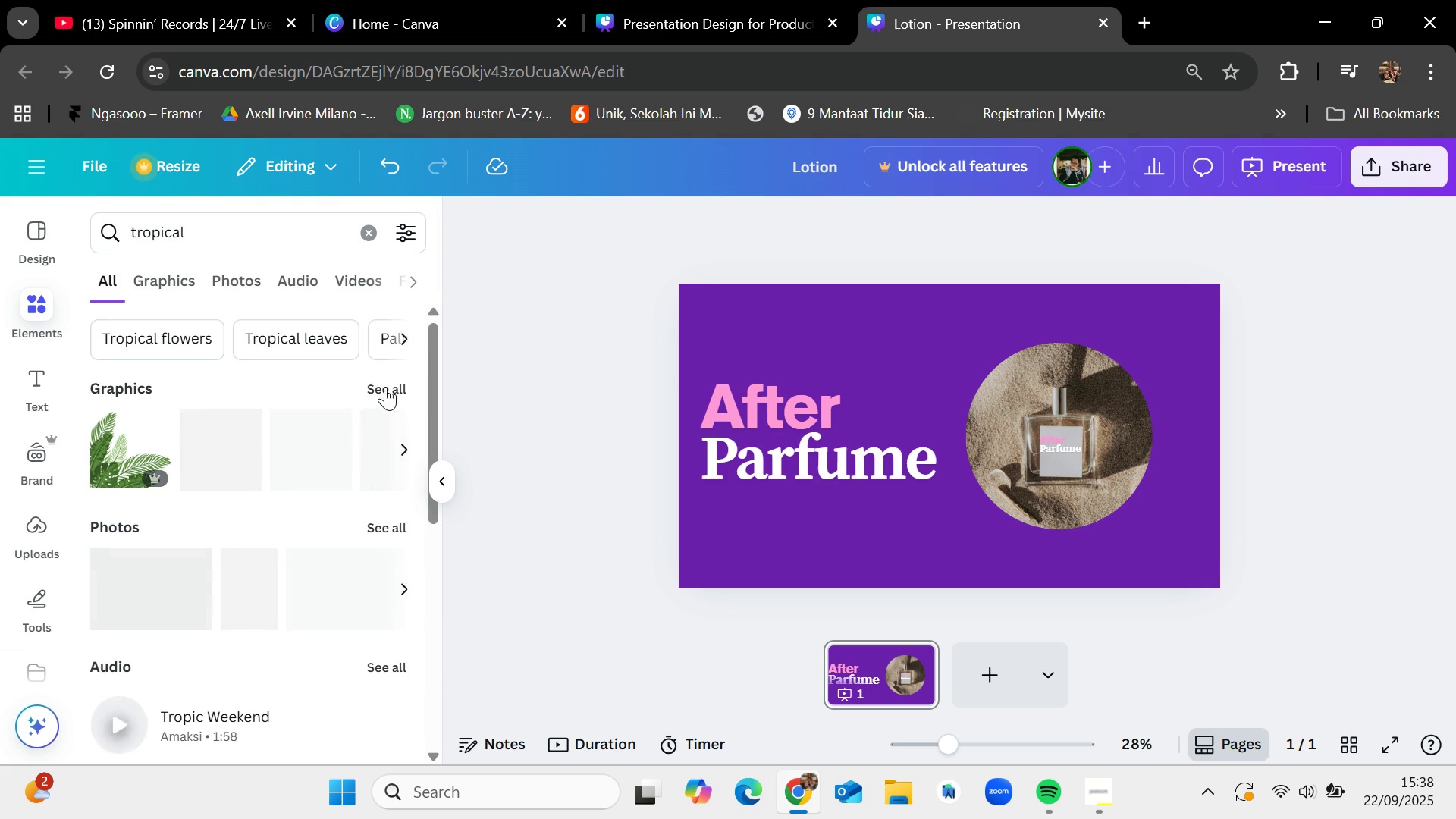 
left_click([389, 396])
 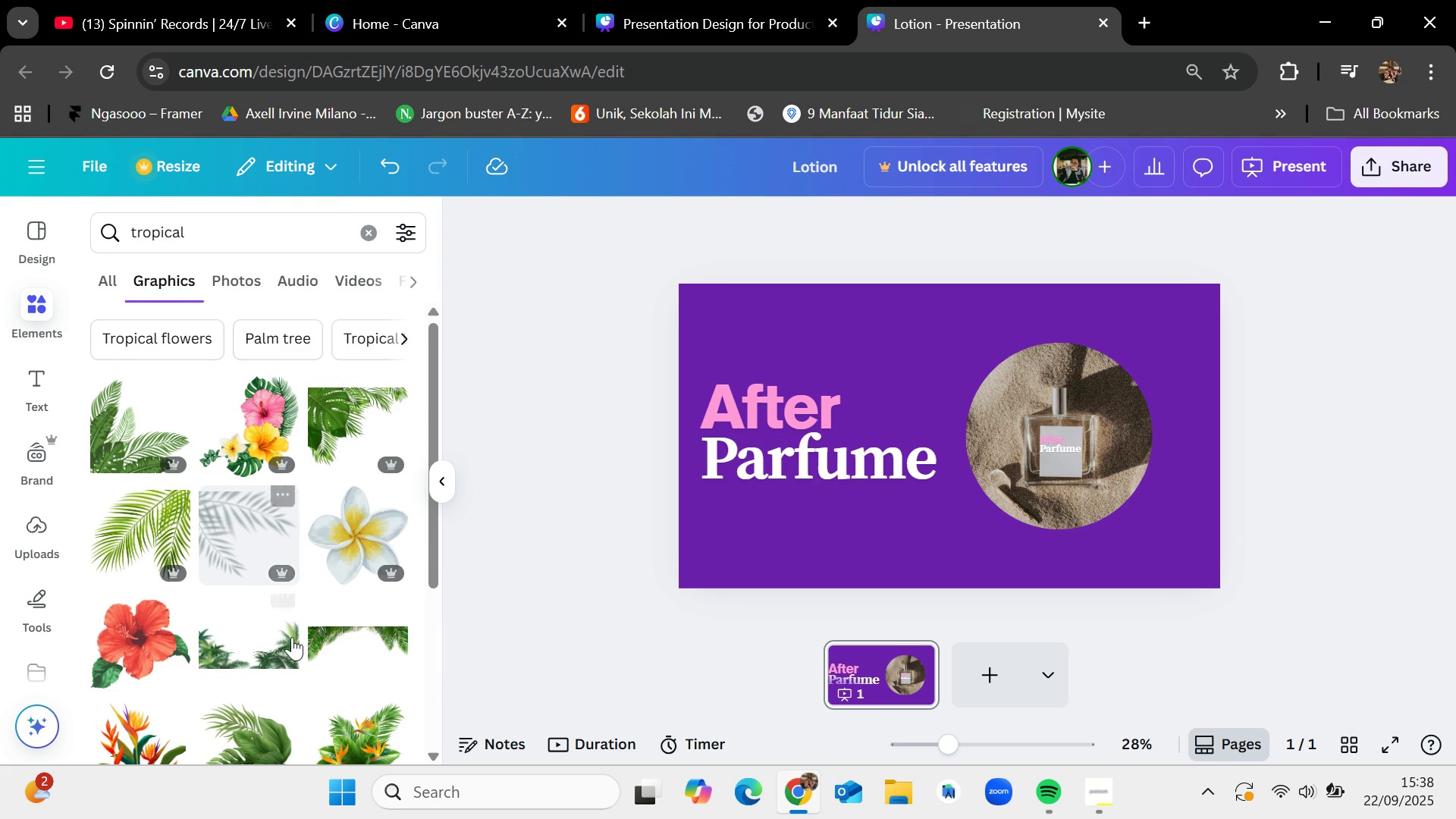 
scroll: coordinate [265, 645], scroll_direction: down, amount: 6.0